 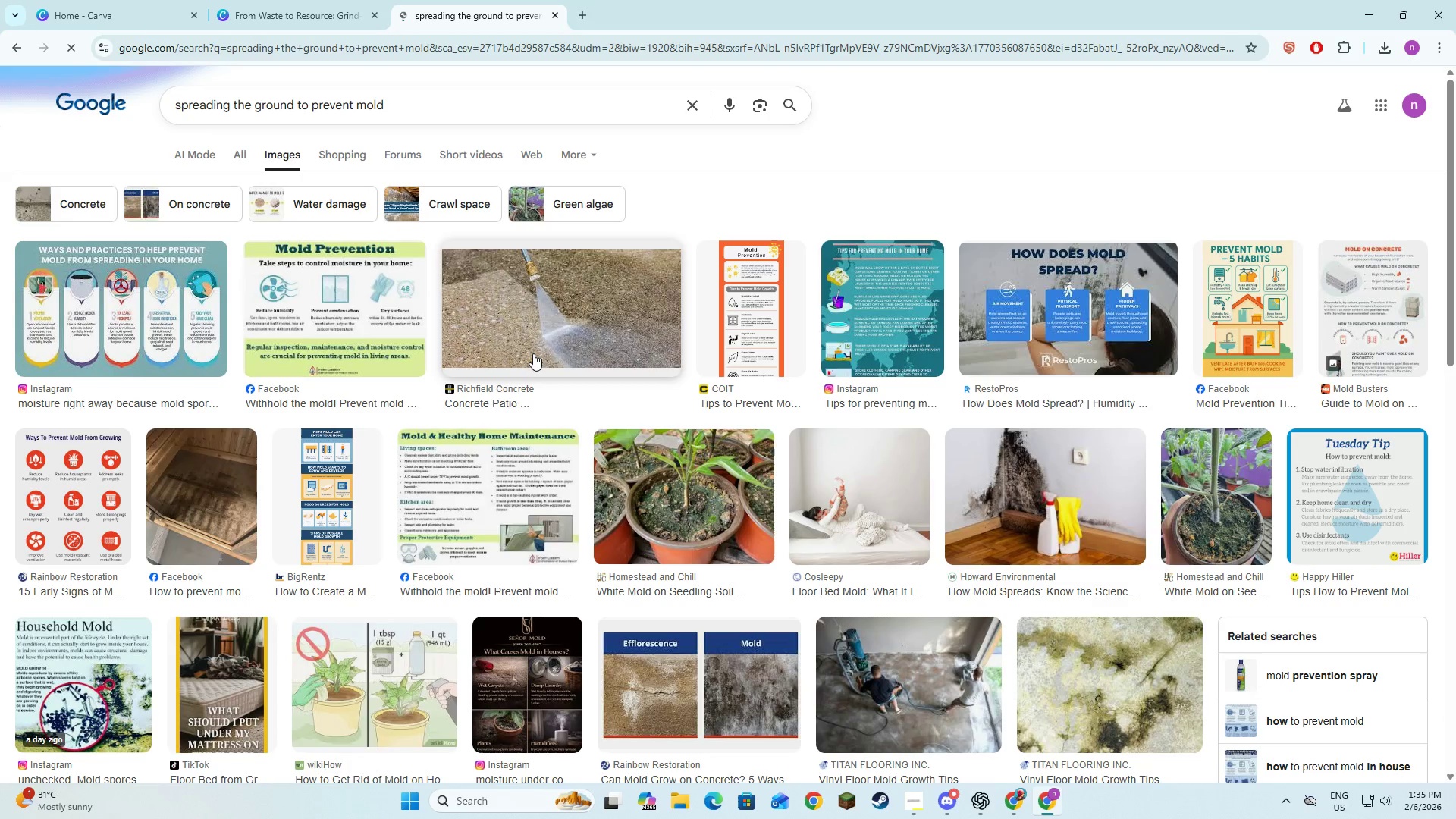 
scroll: coordinate [649, 595], scroll_direction: down, amount: 14.0
 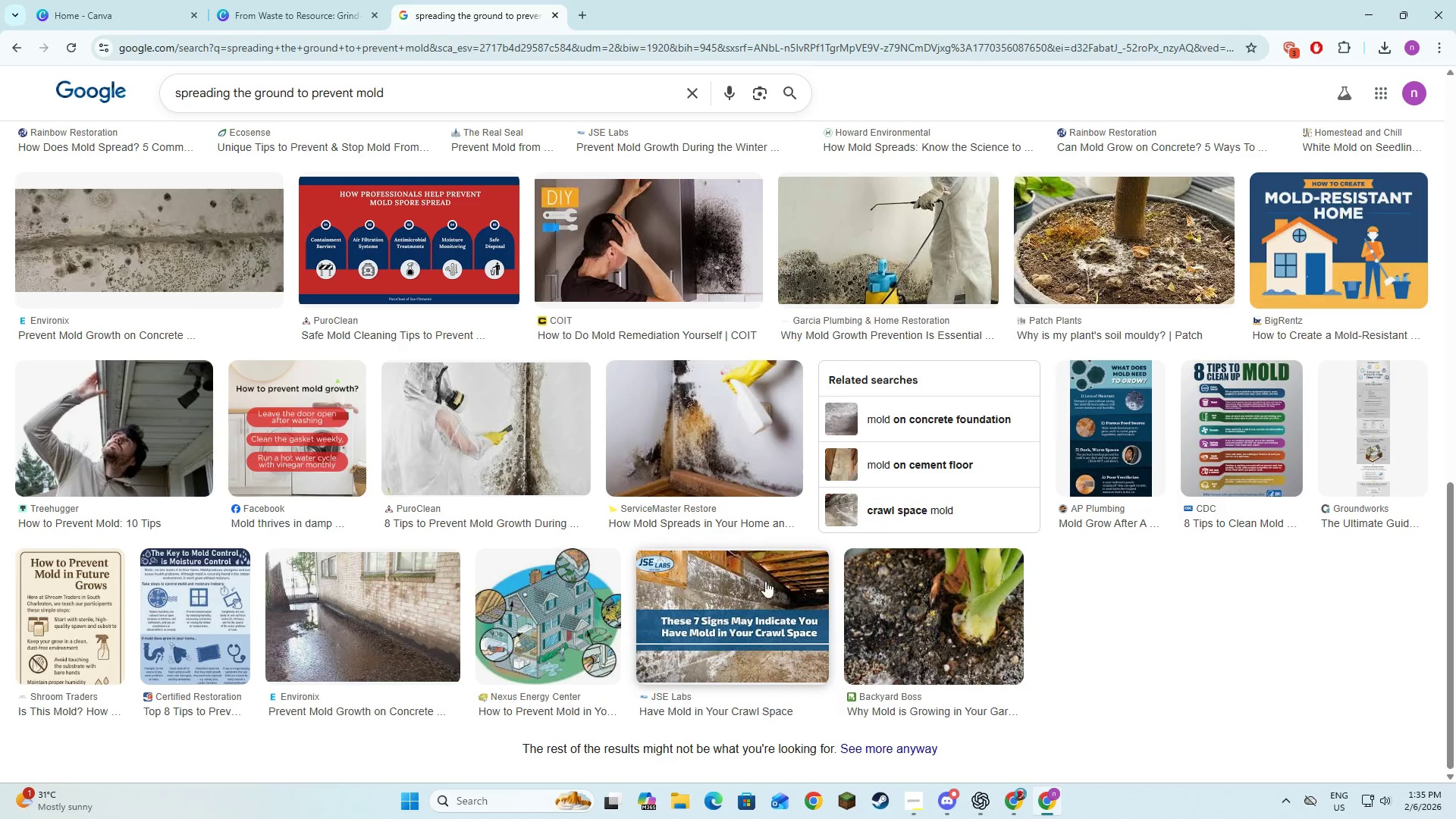 
scroll: coordinate [814, 581], scroll_direction: up, amount: 16.0
 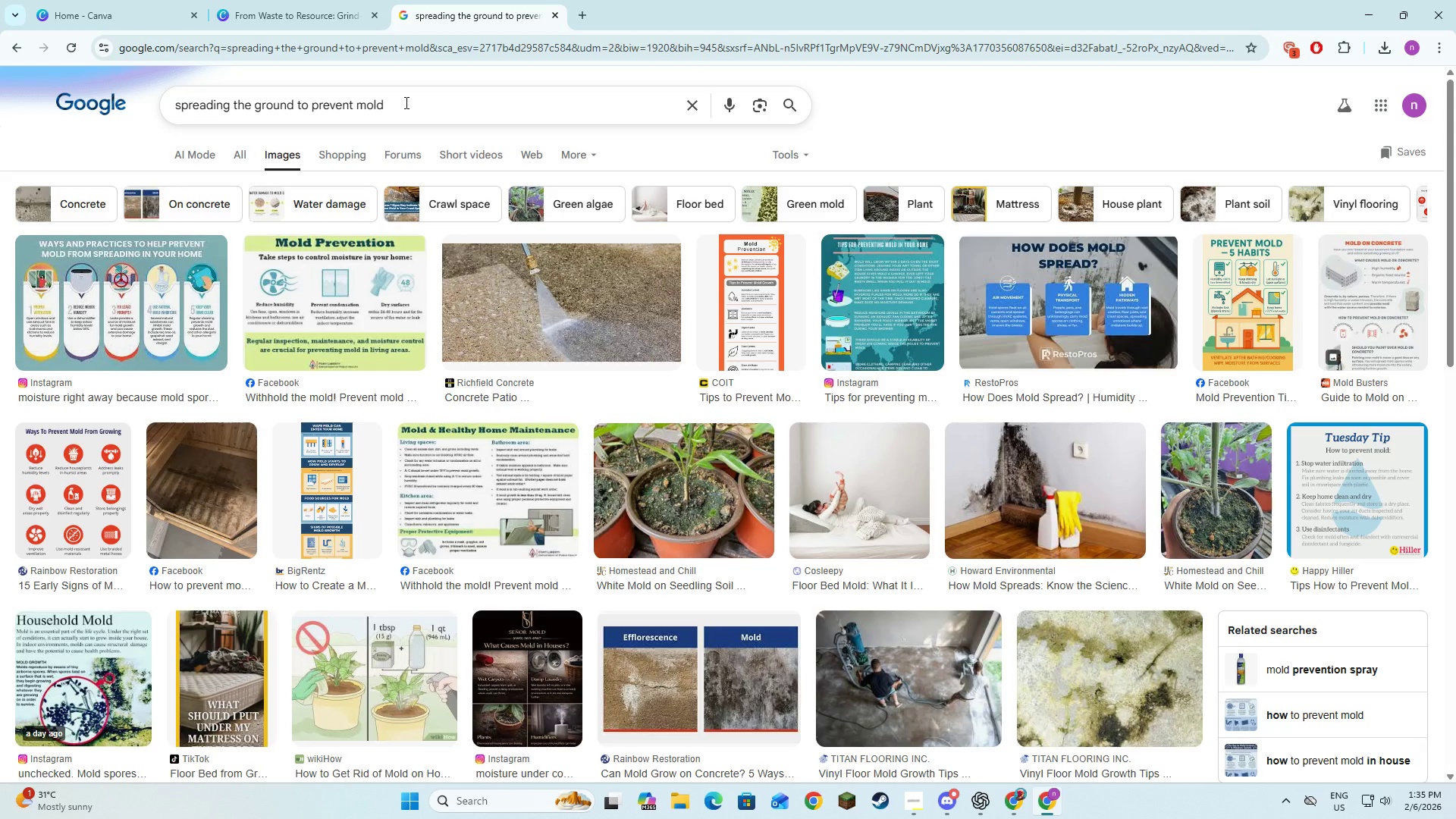 
left_click([405, 102])
 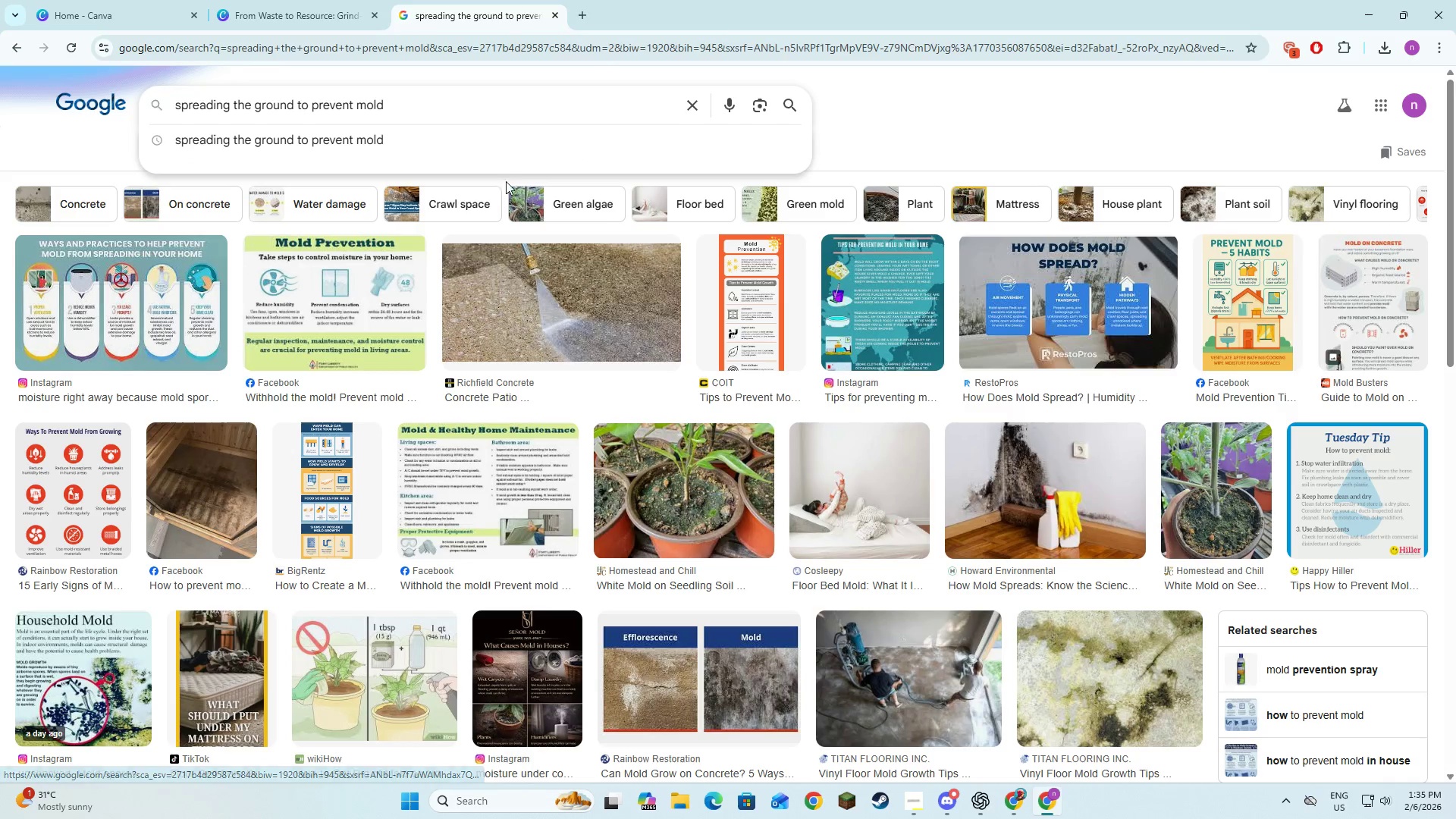 
type( in soil)
 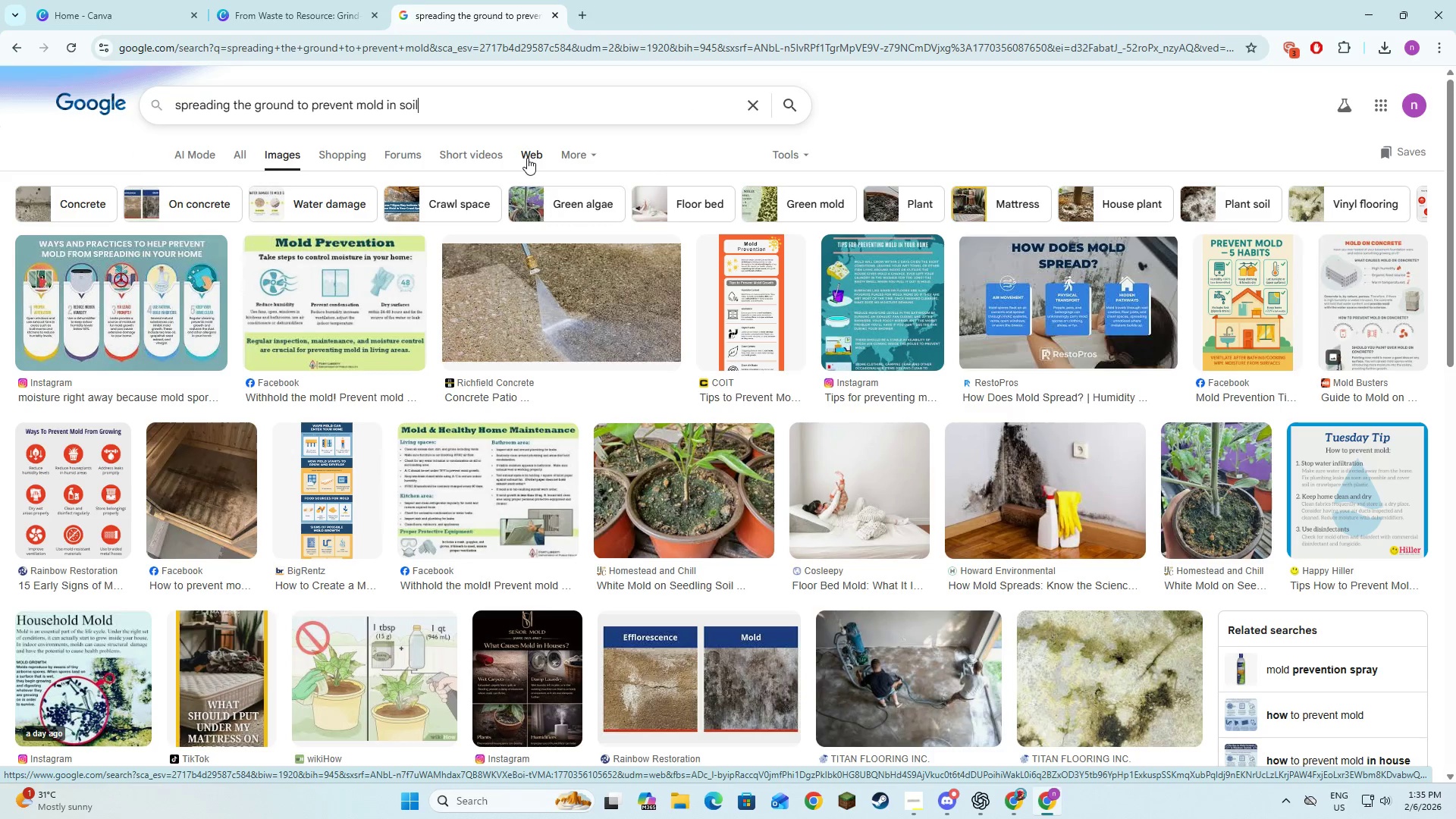 
key(Enter)
 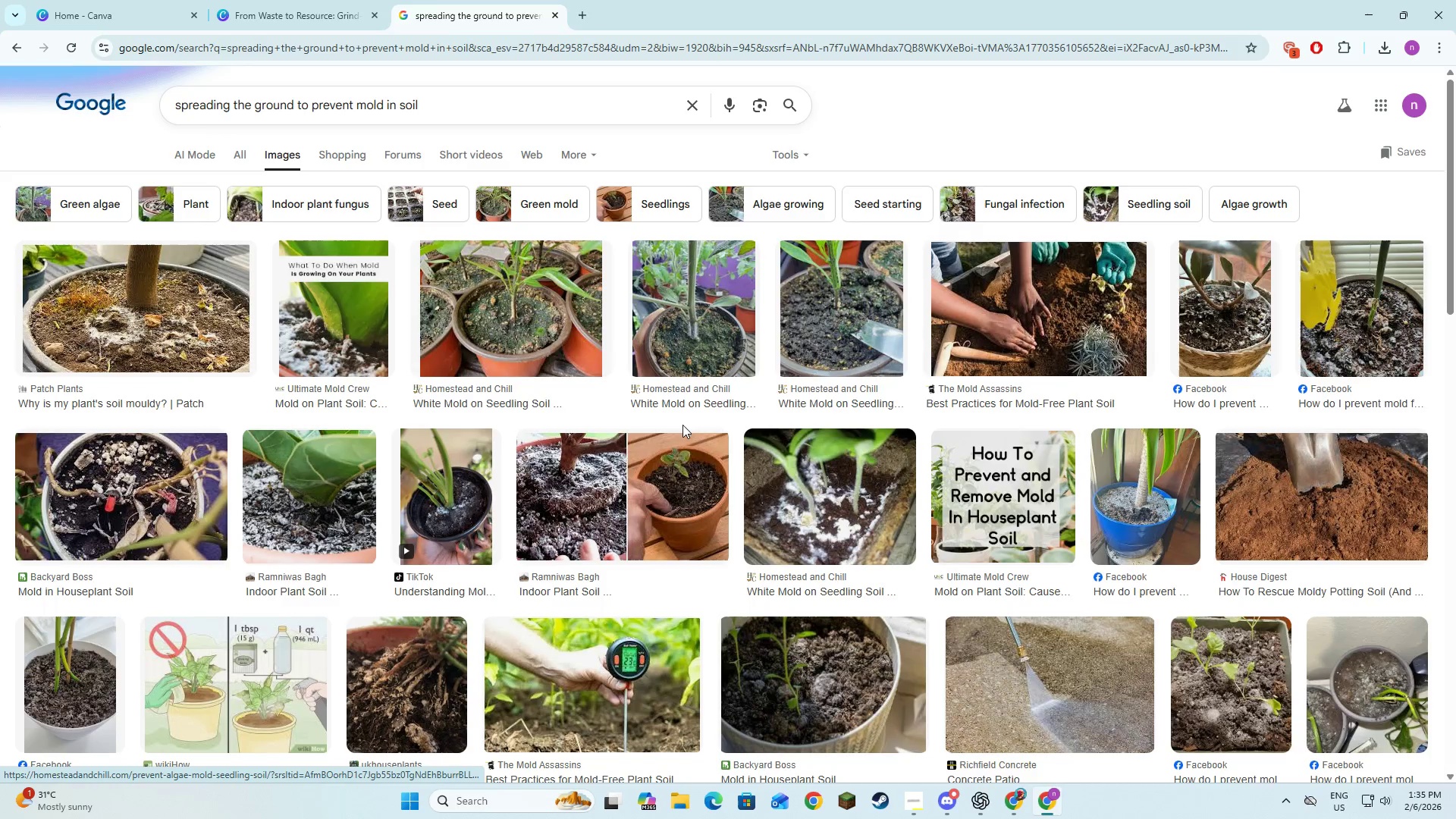 
wait(9.0)
 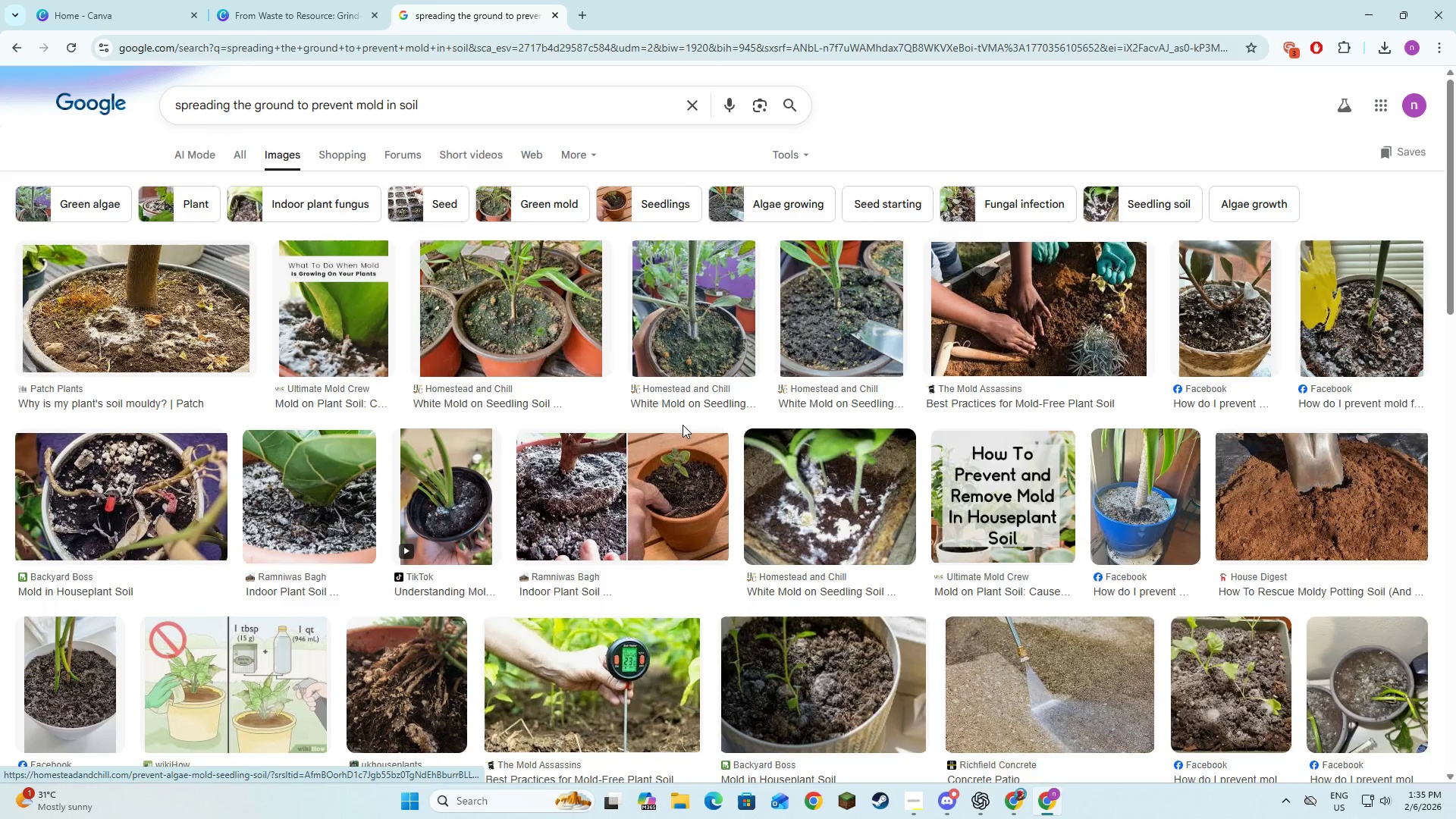 
left_click([1100, 344])
 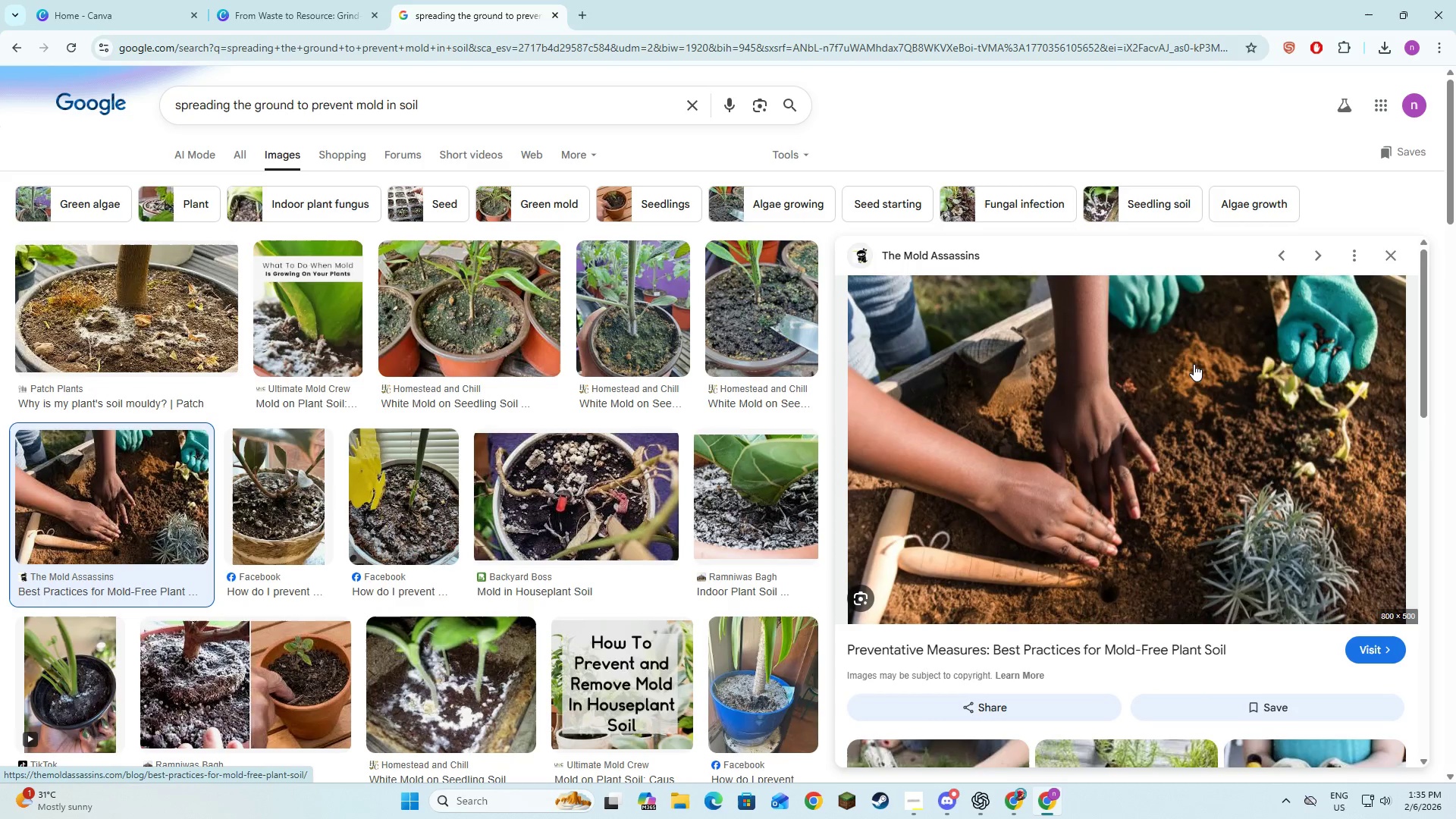 
right_click([1173, 376])
 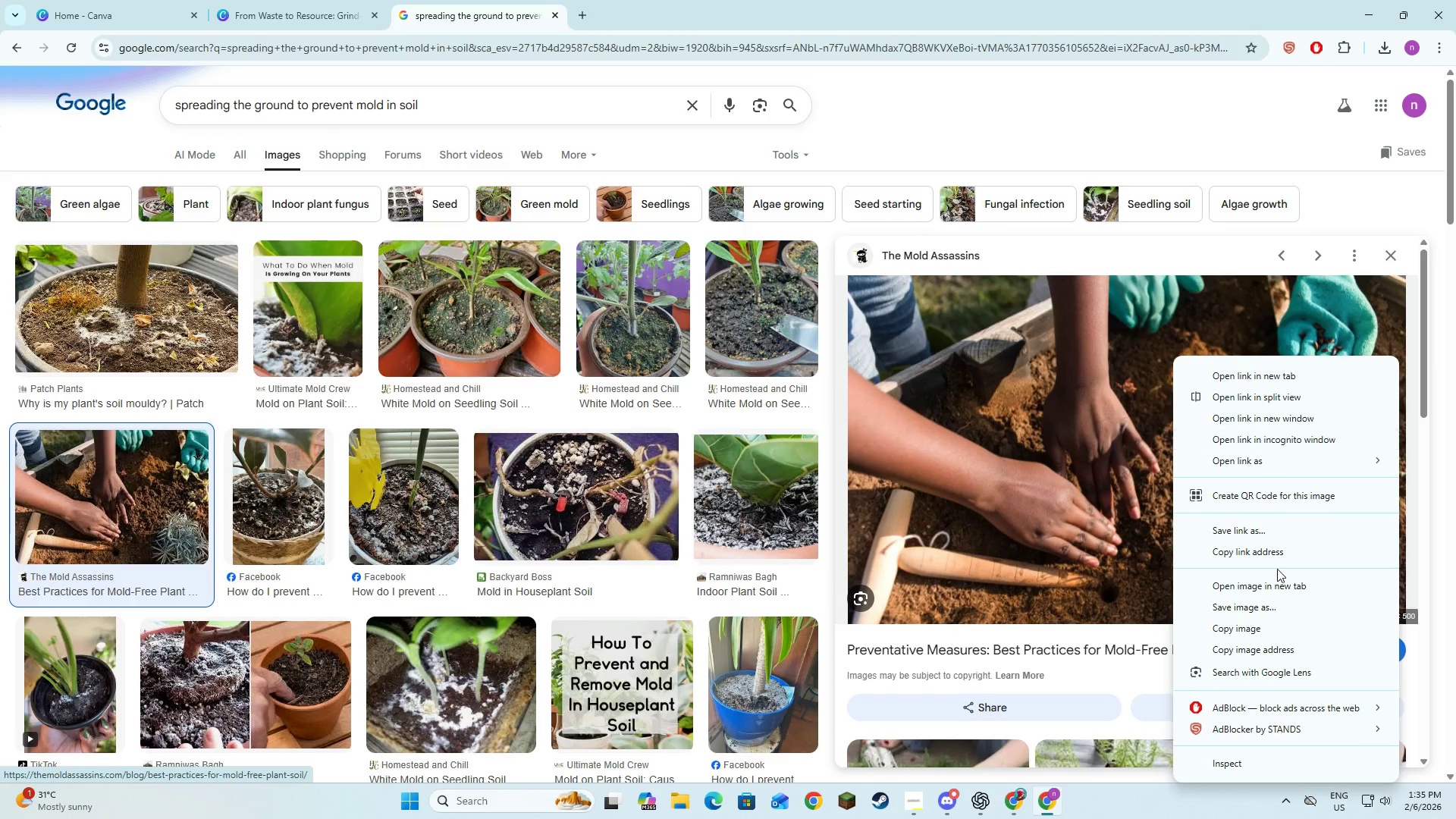 
left_click([1268, 629])
 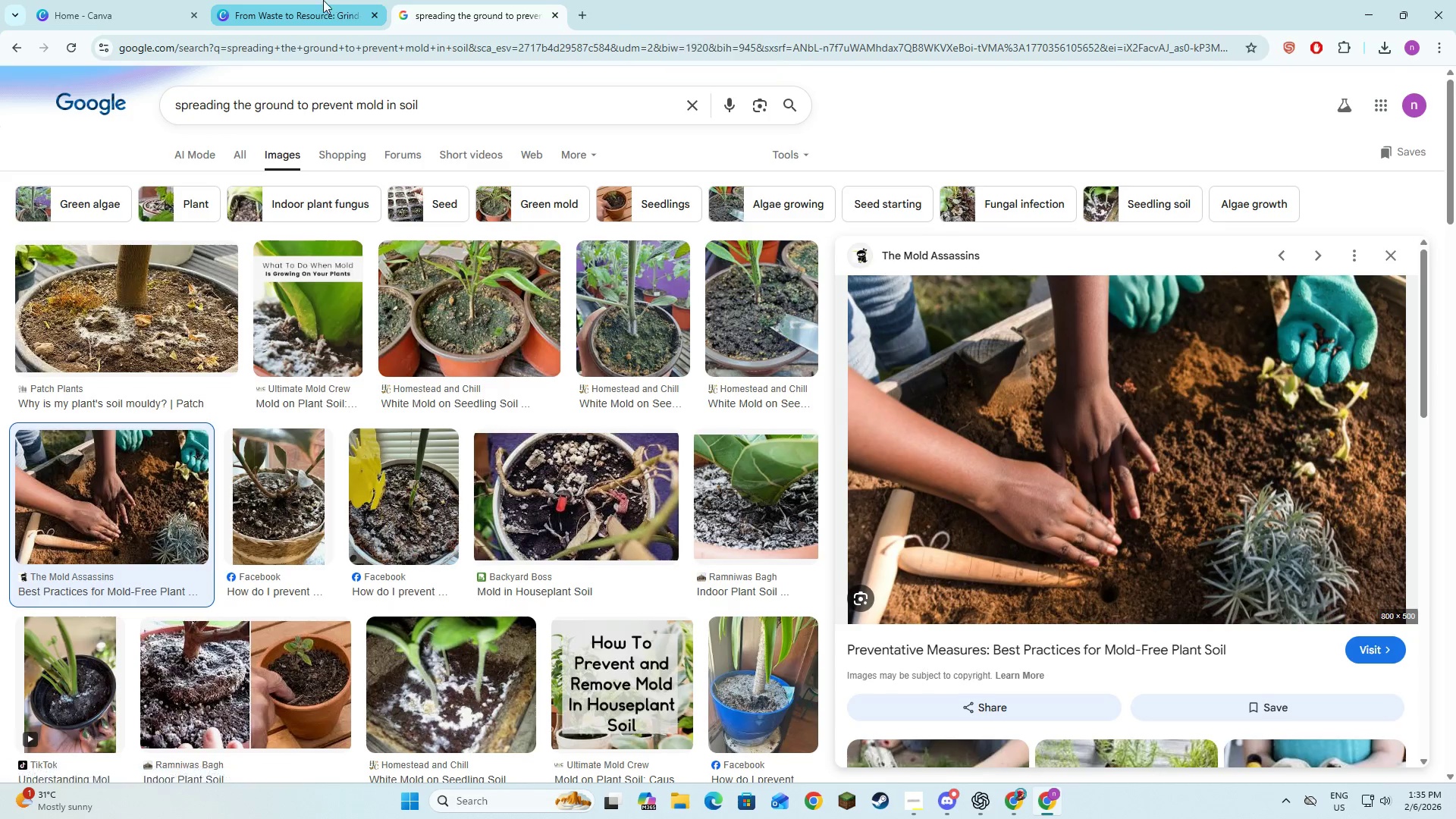 
left_click([555, 391])